 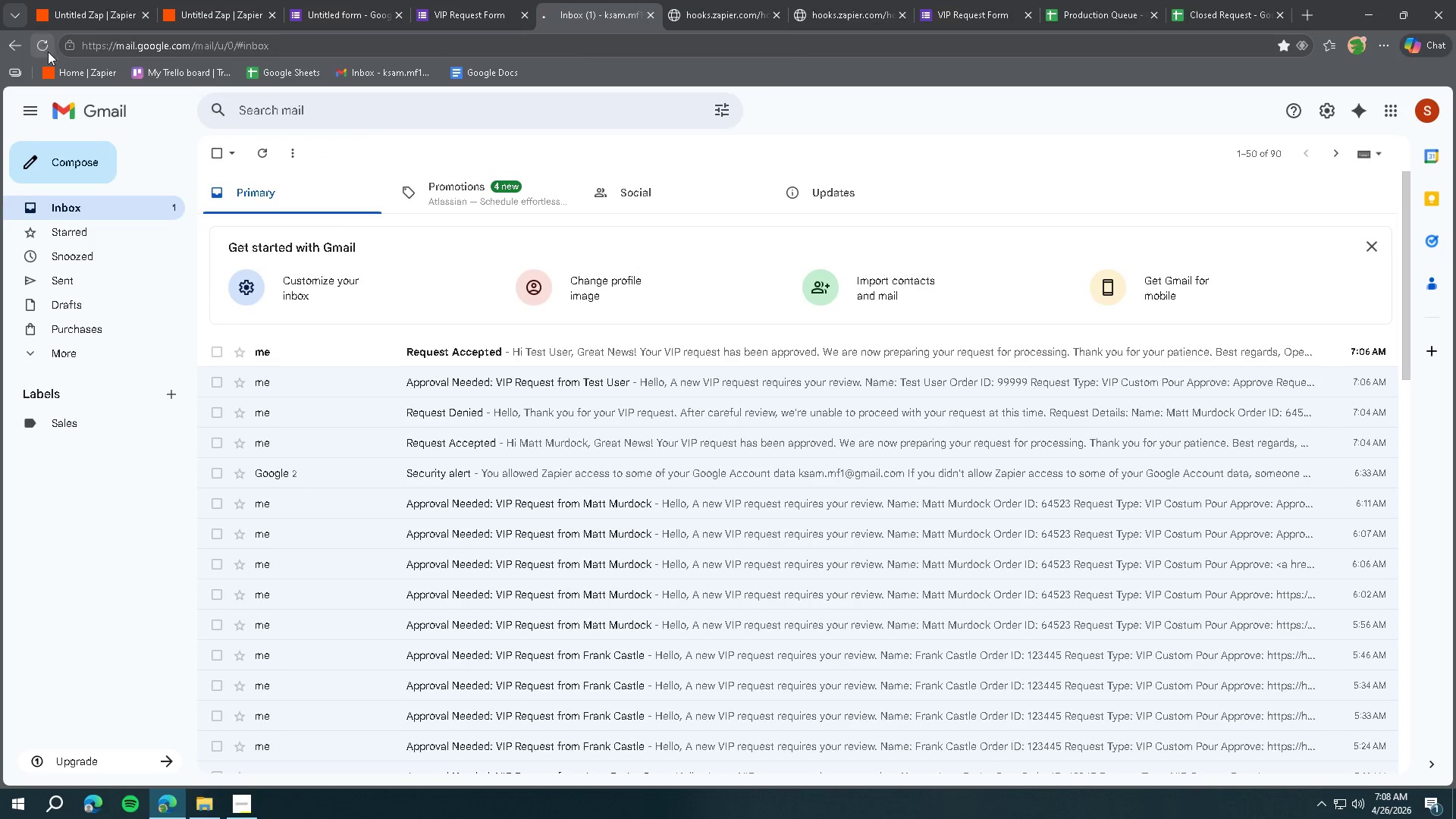 
mouse_move([551, 390])
 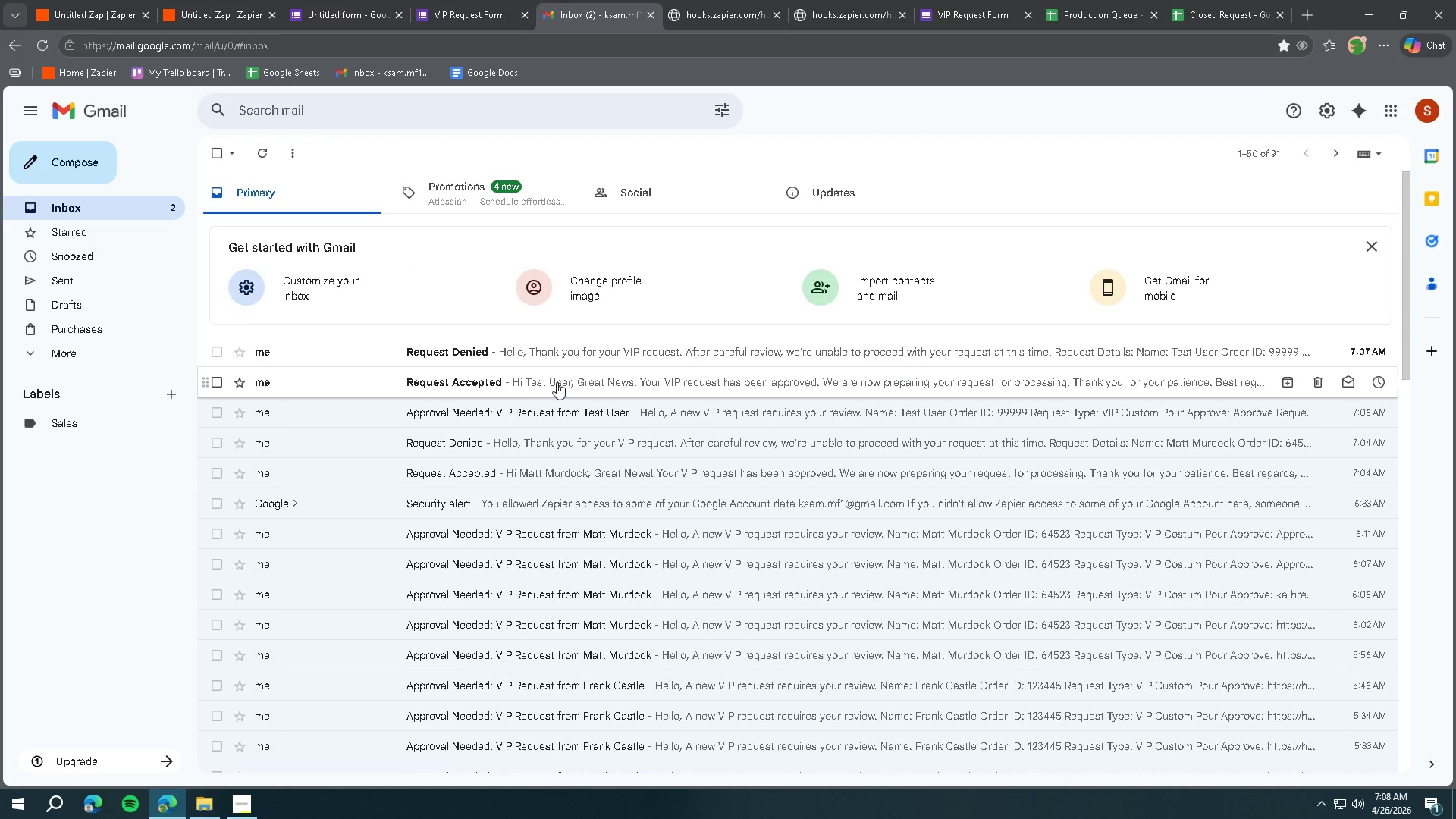 
left_click([557, 382])
 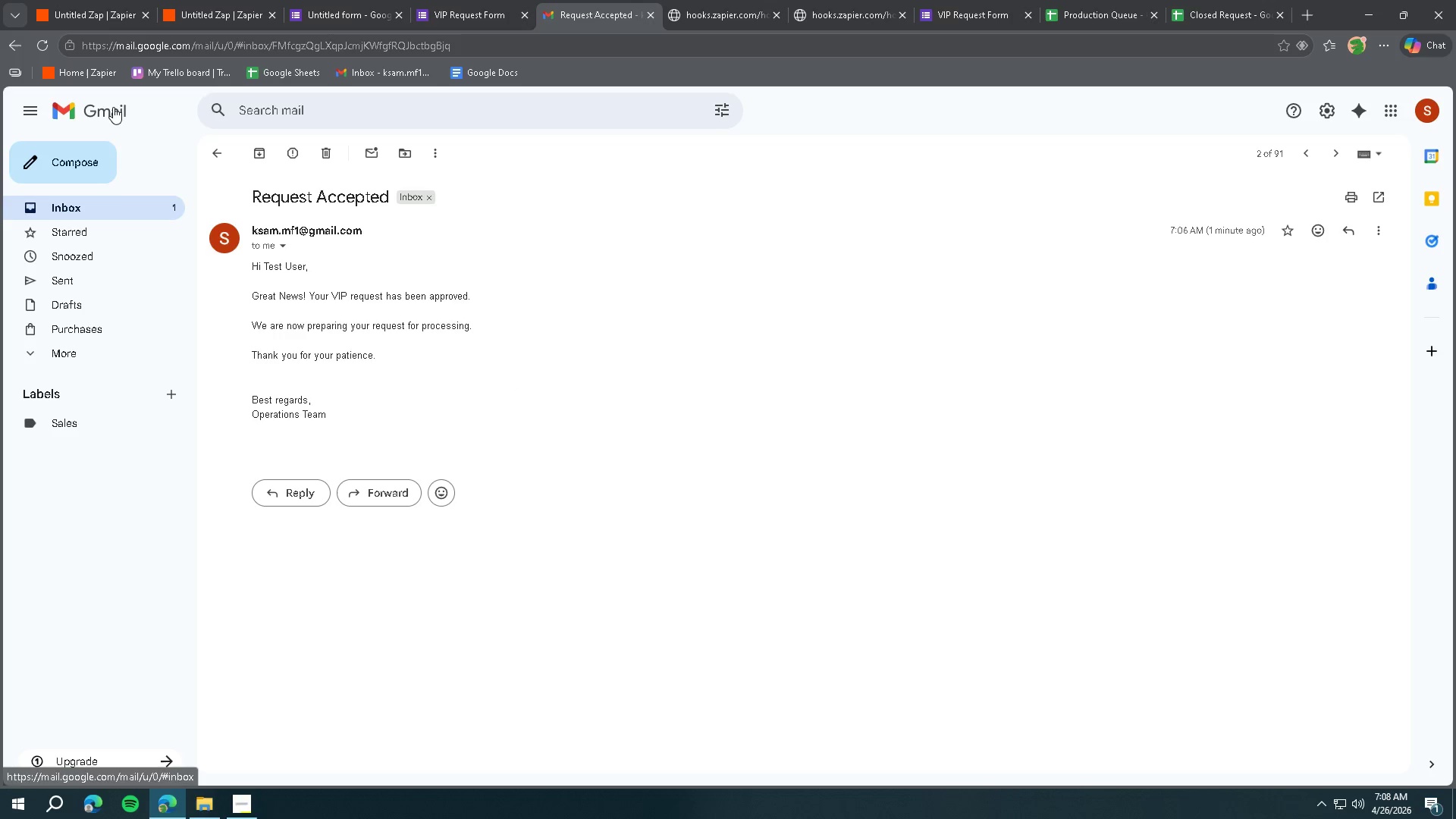 
left_click([113, 107])
 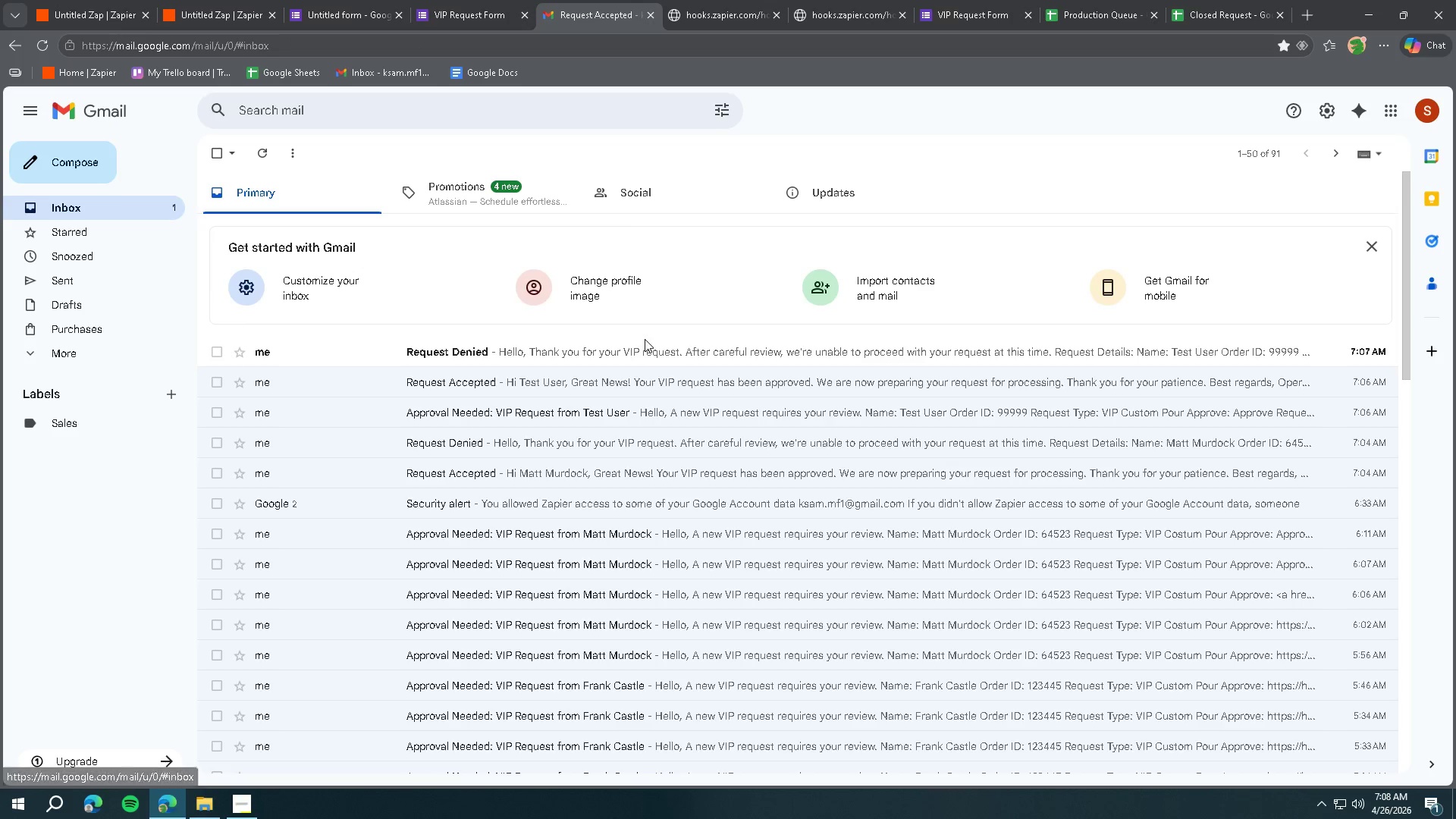 
left_click([637, 353])
 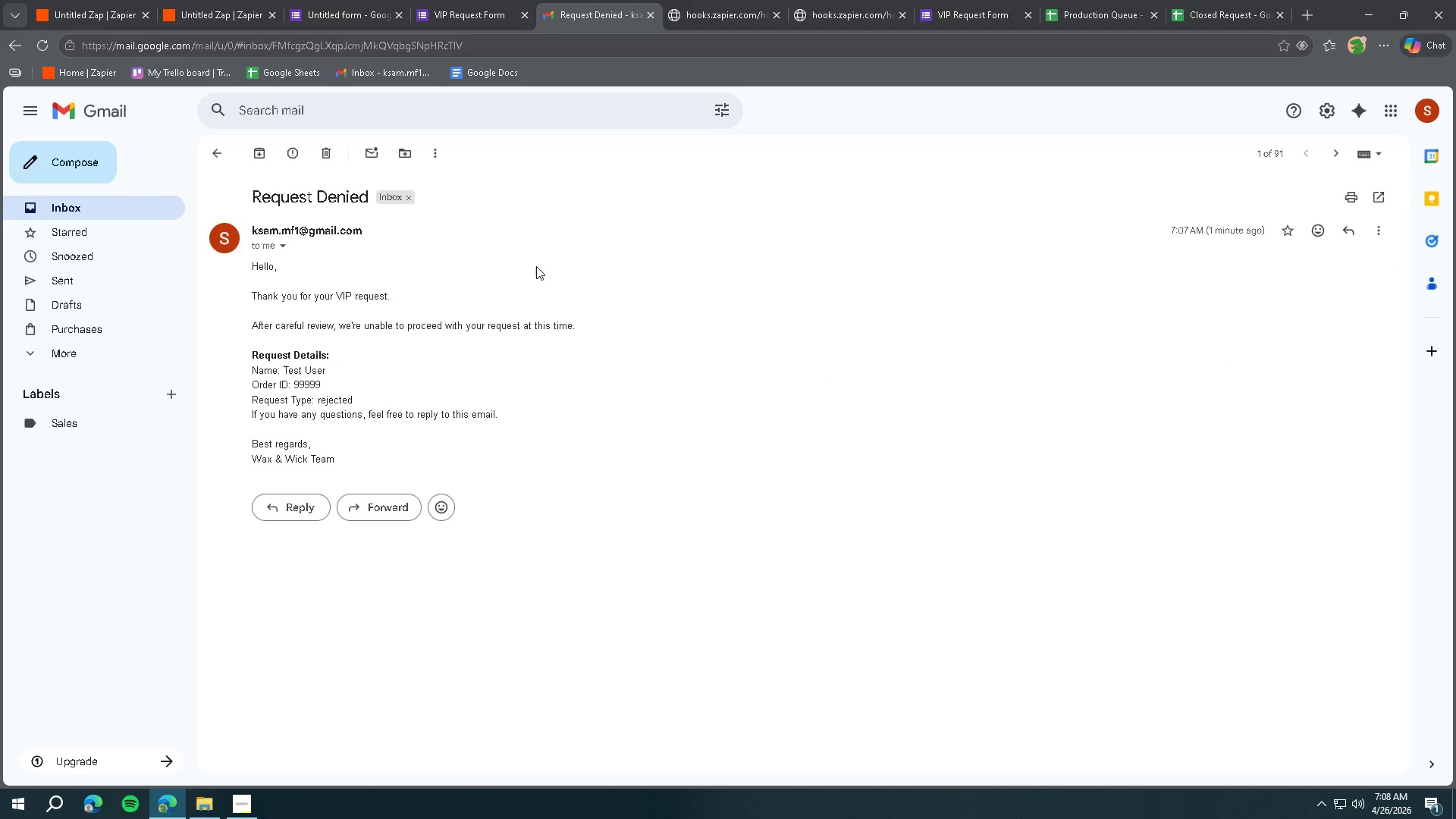 
left_click([212, 11])
 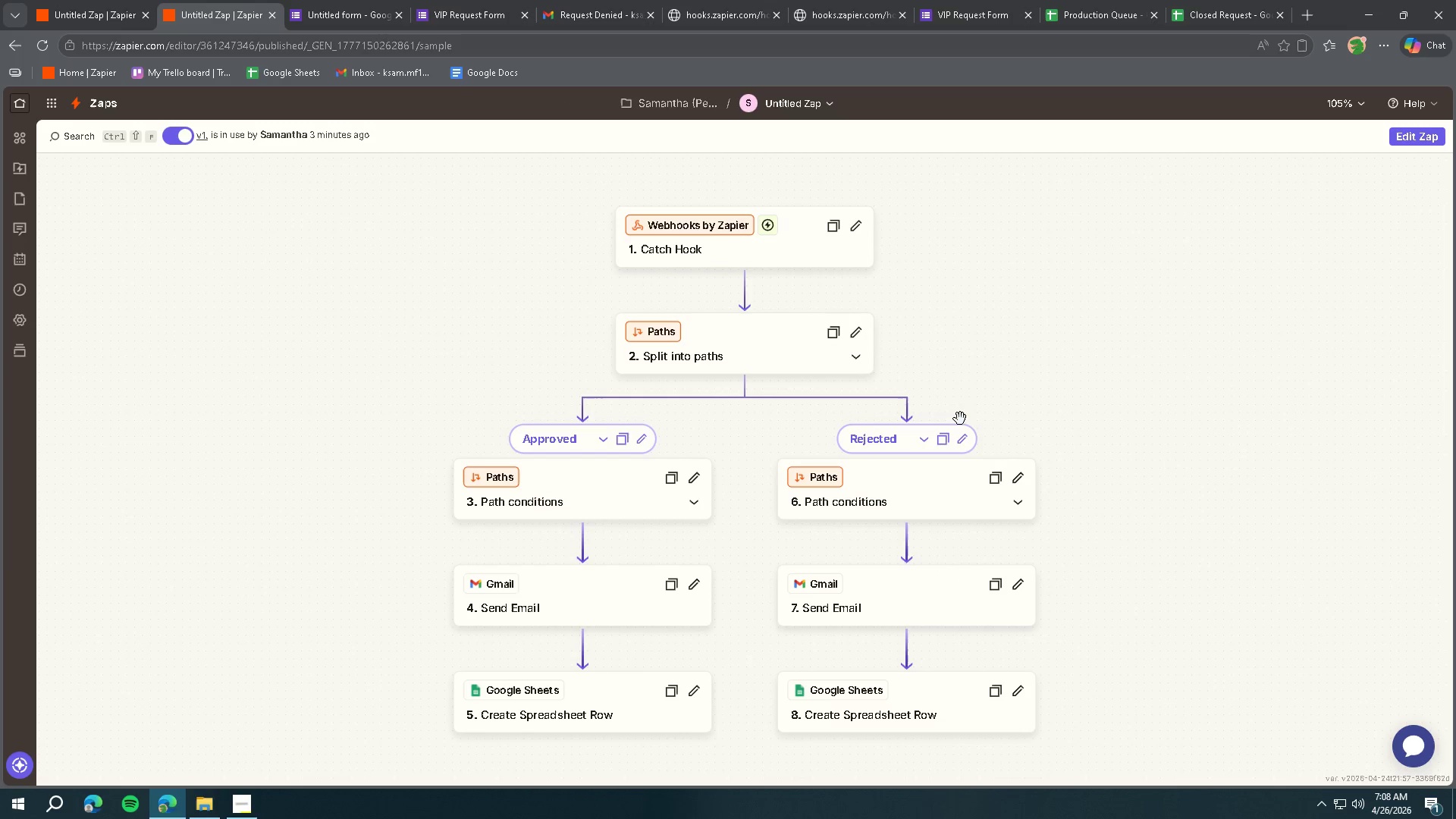 
scroll: coordinate [940, 406], scroll_direction: down, amount: 1.0
 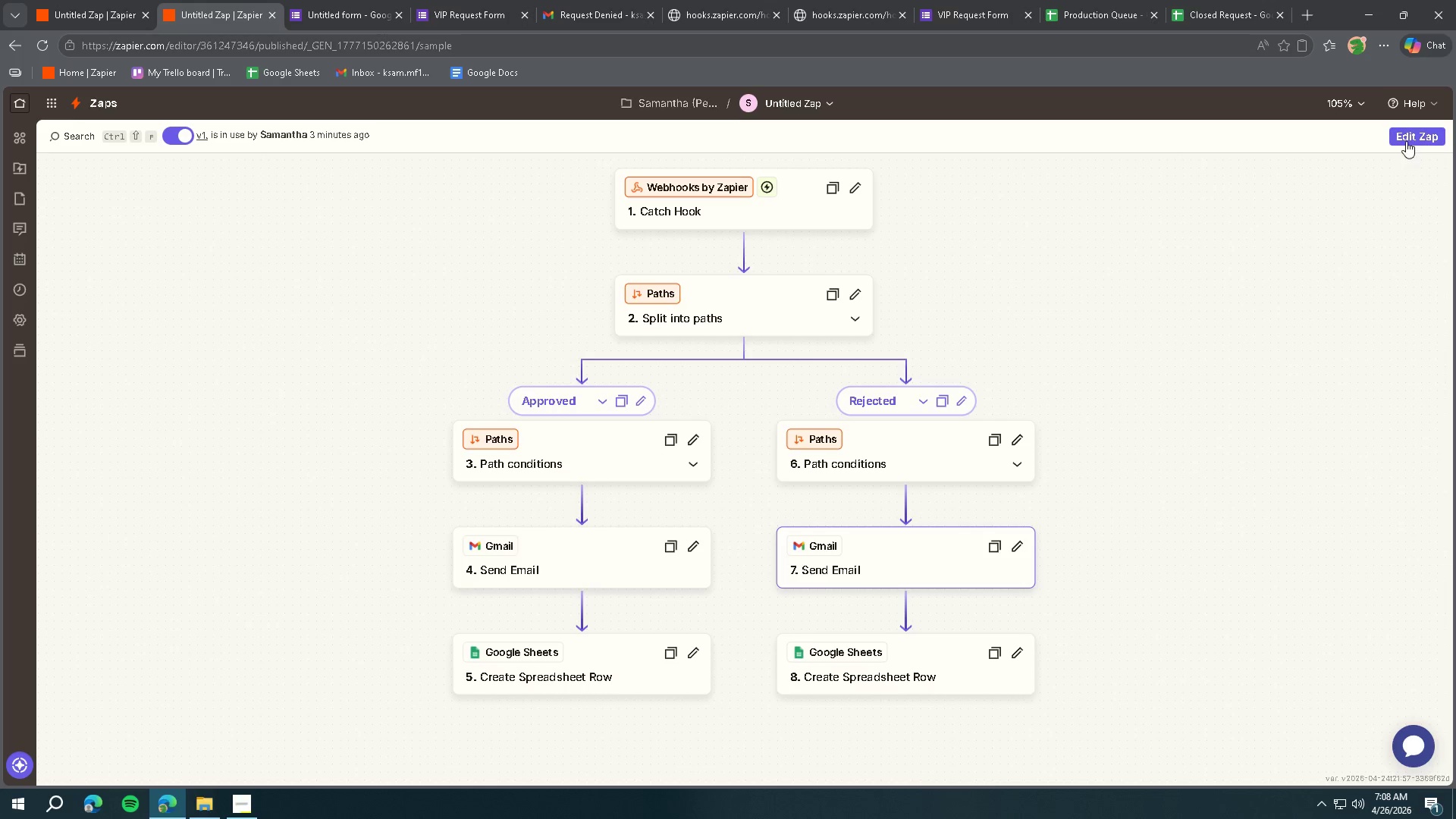 
mouse_move([1078, 12])
 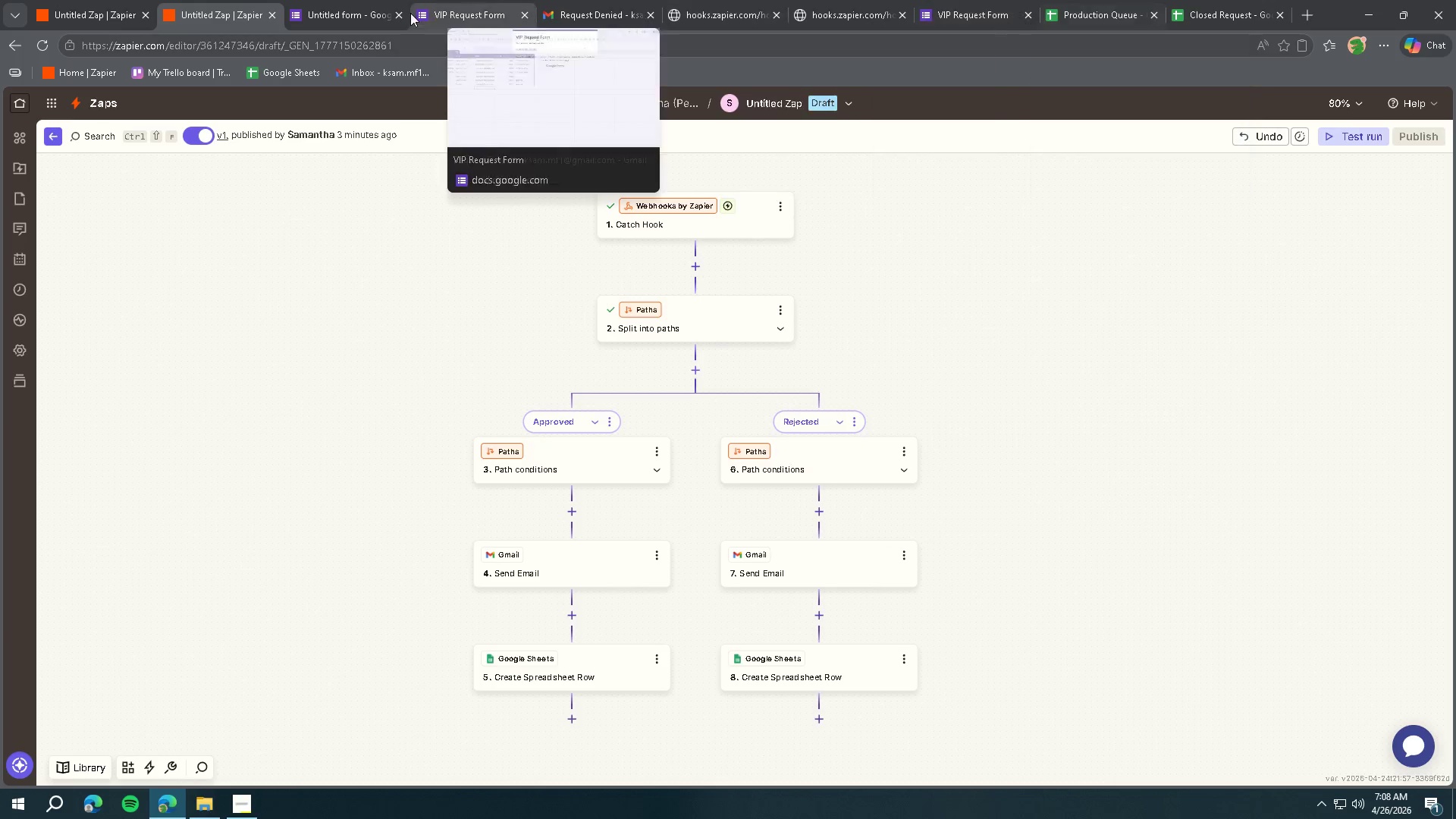 
mouse_move([425, 13])
 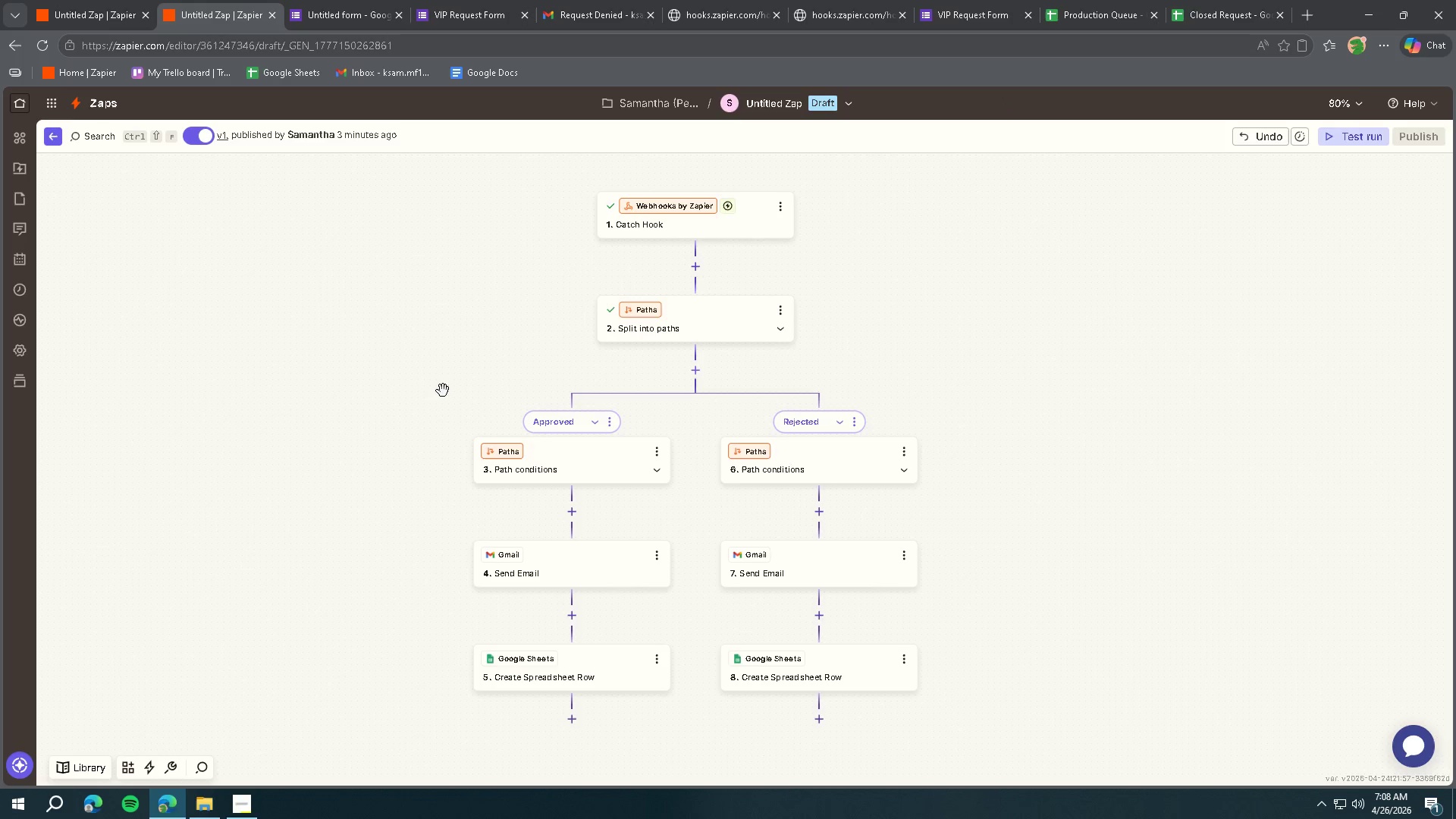 
left_click([577, 14])
 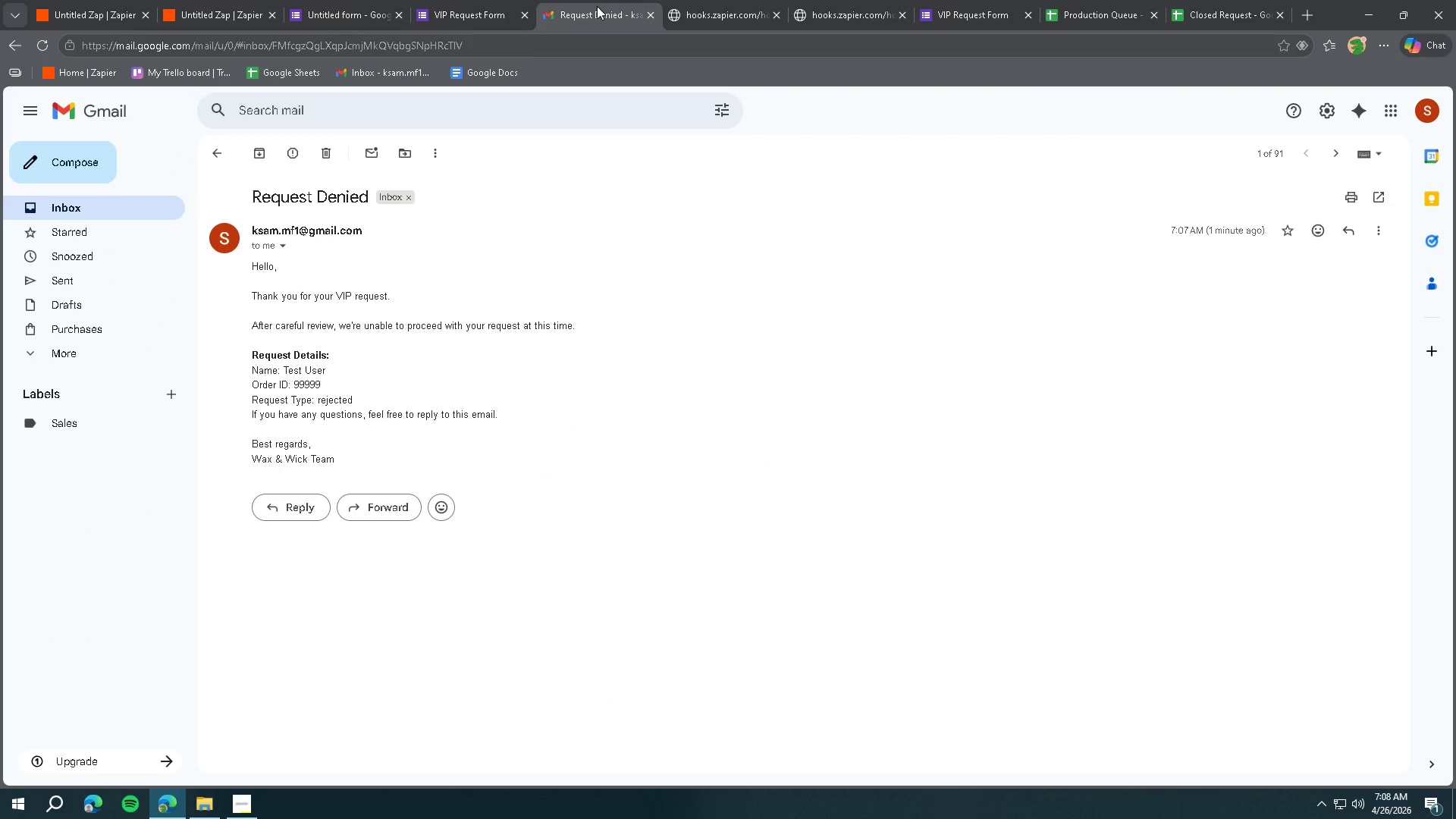 
wait(11.95)
 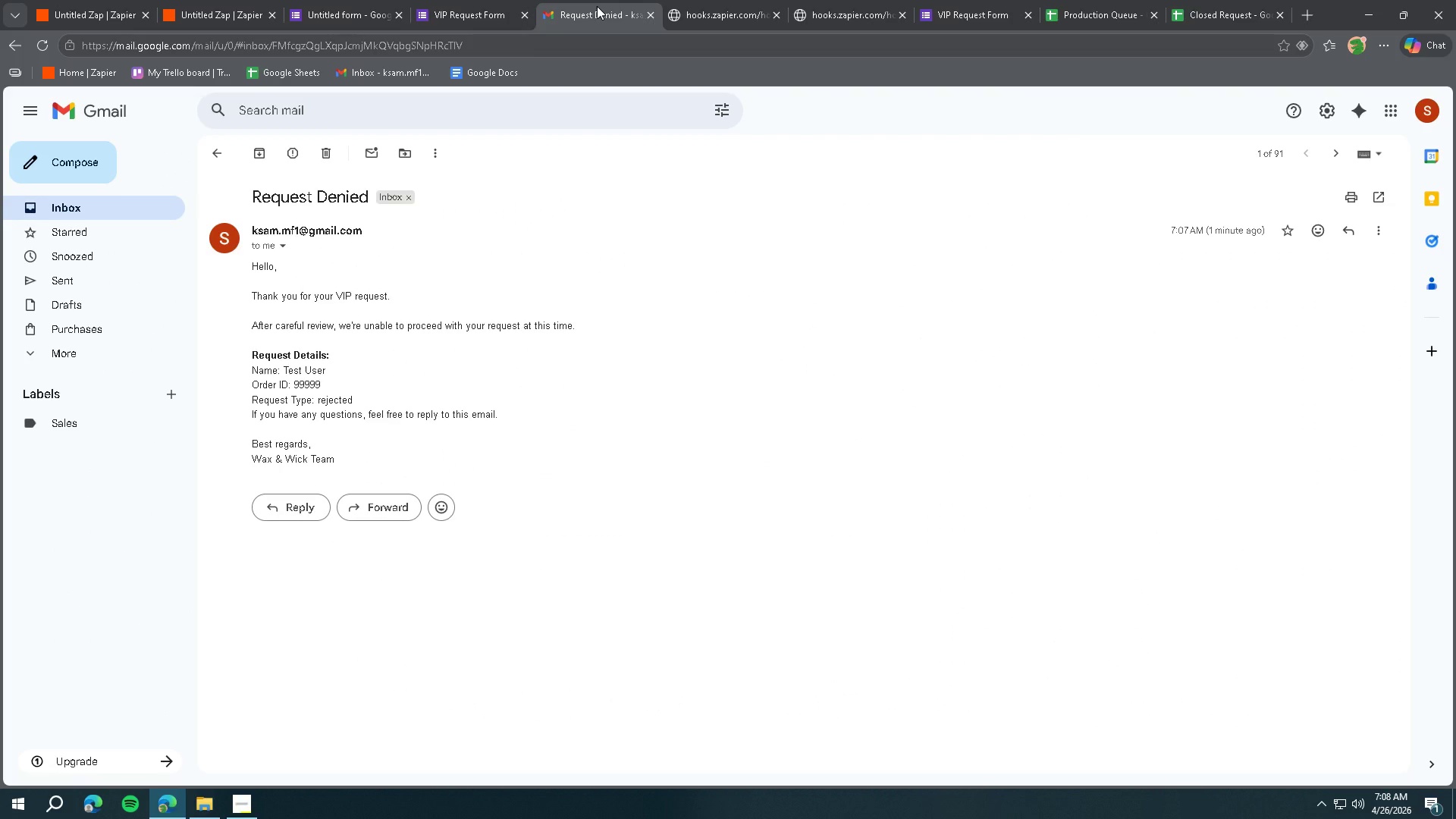 
left_click([224, 16])
 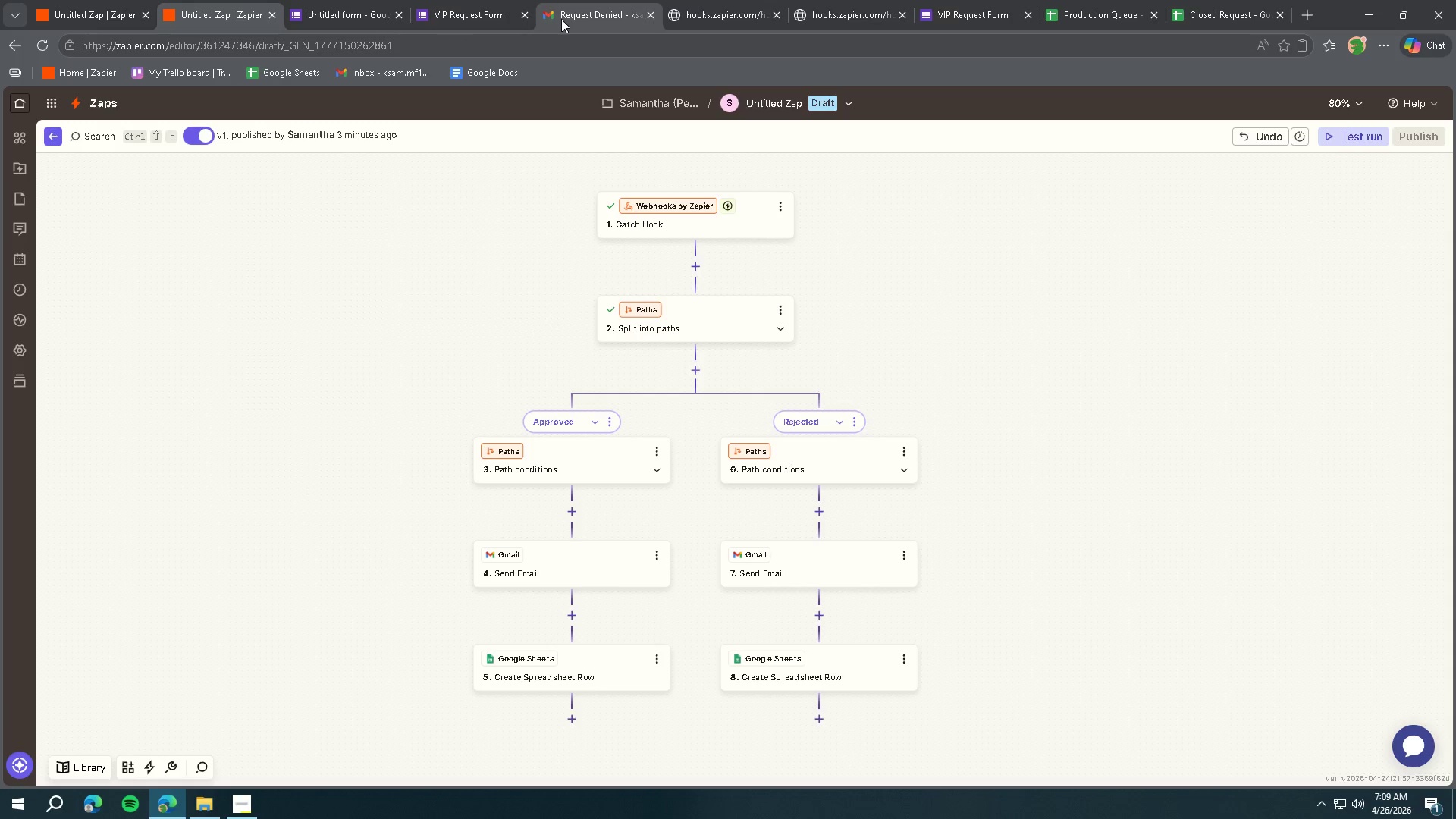 
left_click([565, 17])
 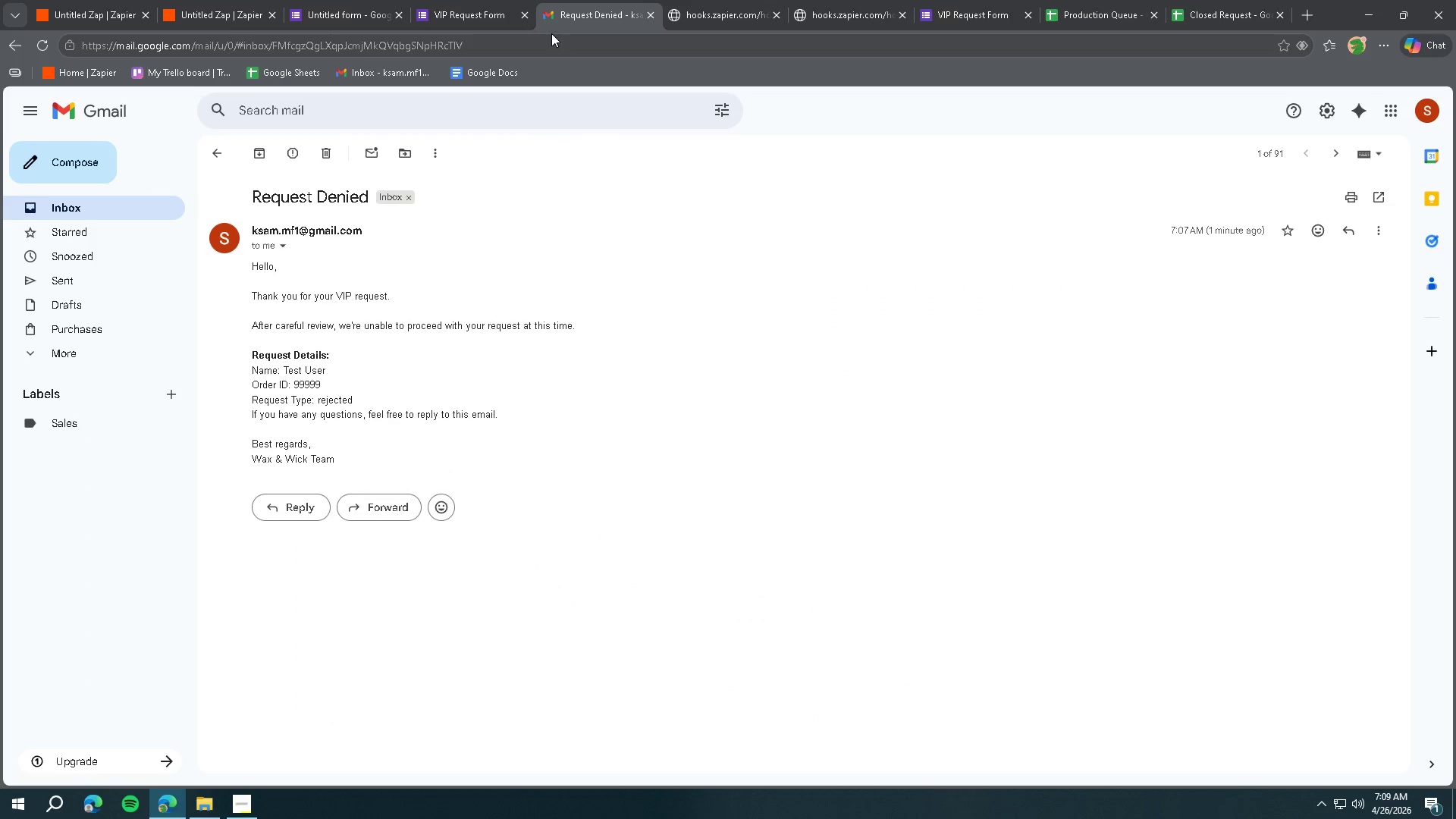 
wait(12.72)
 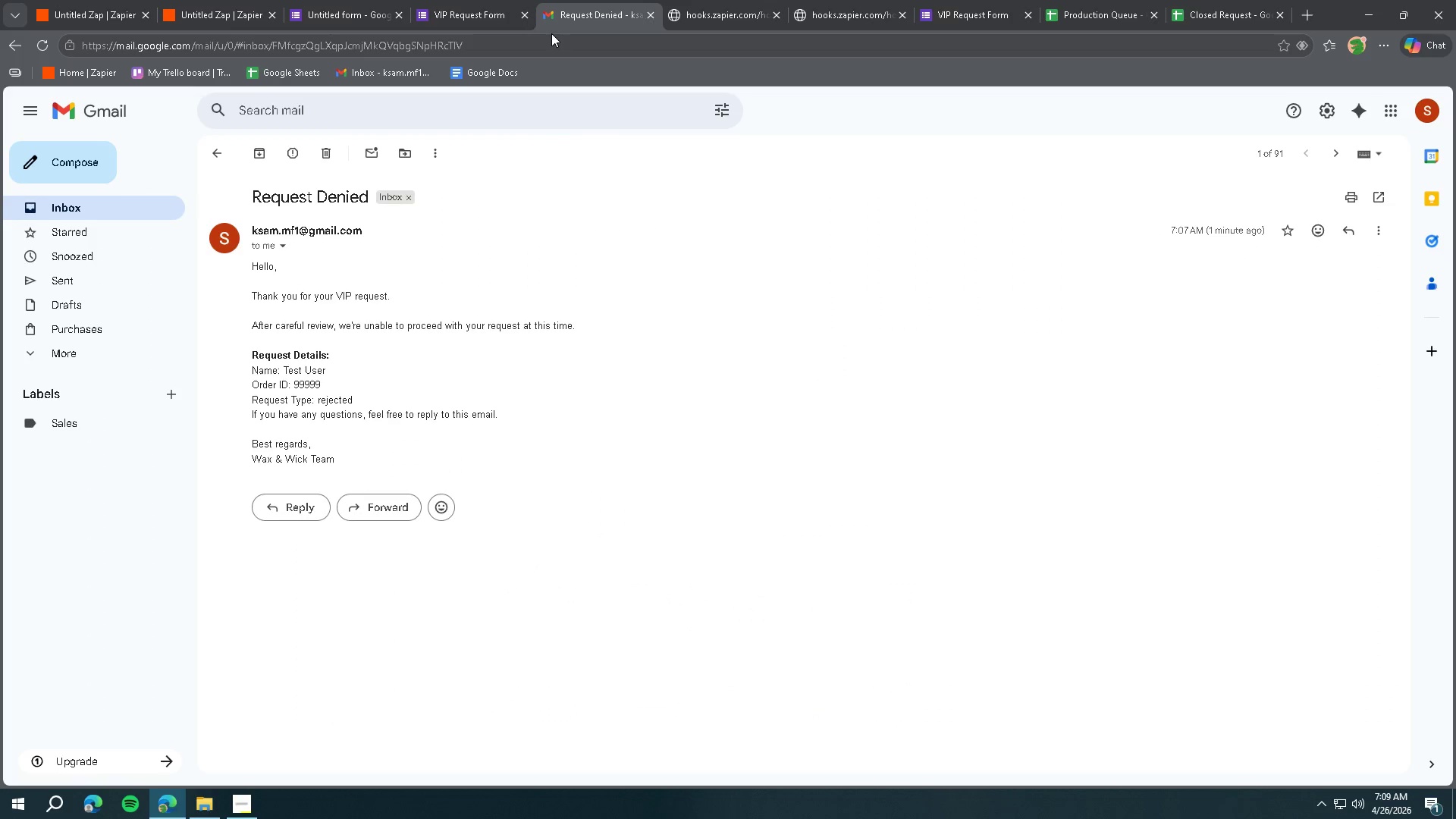 
double_click([103, 19])
 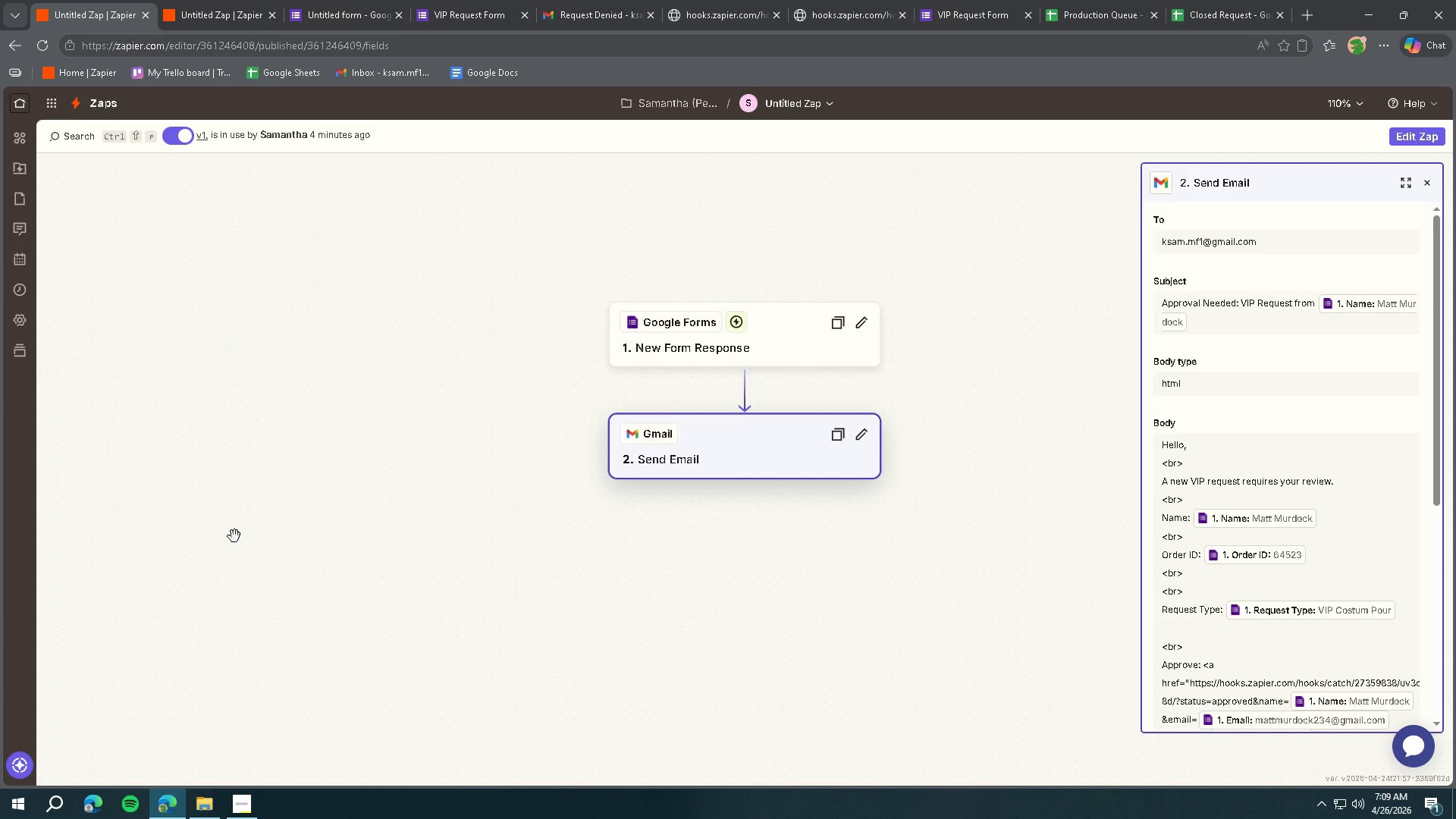 
left_click([233, 818])